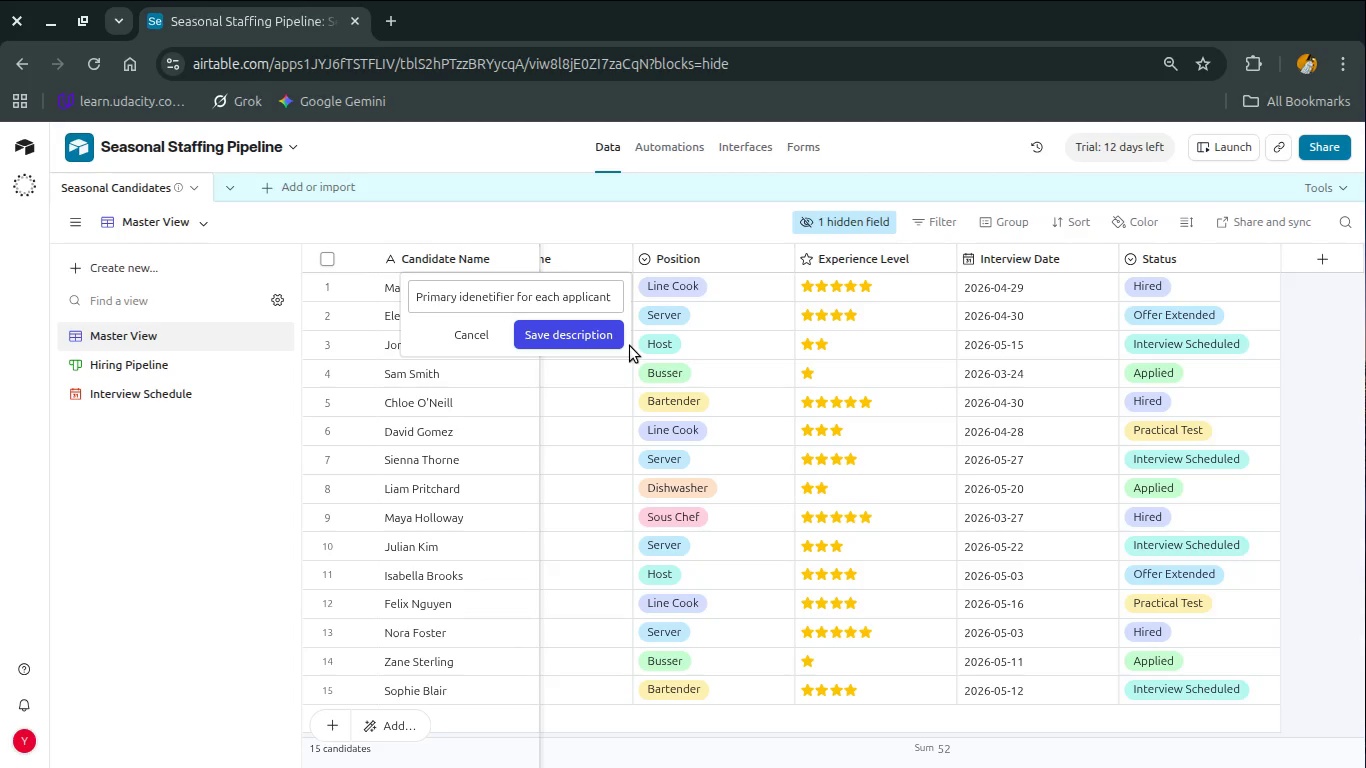 
key(Period)
 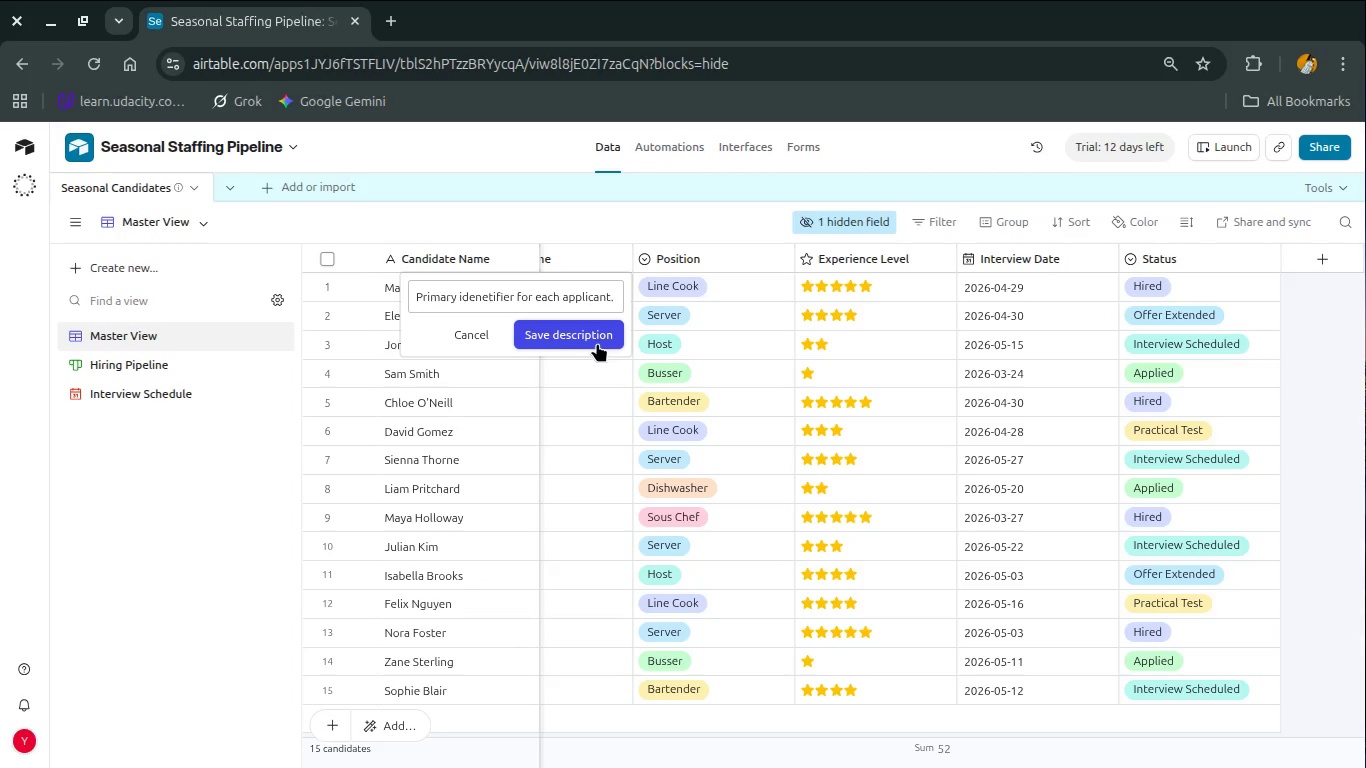 
left_click([597, 343])
 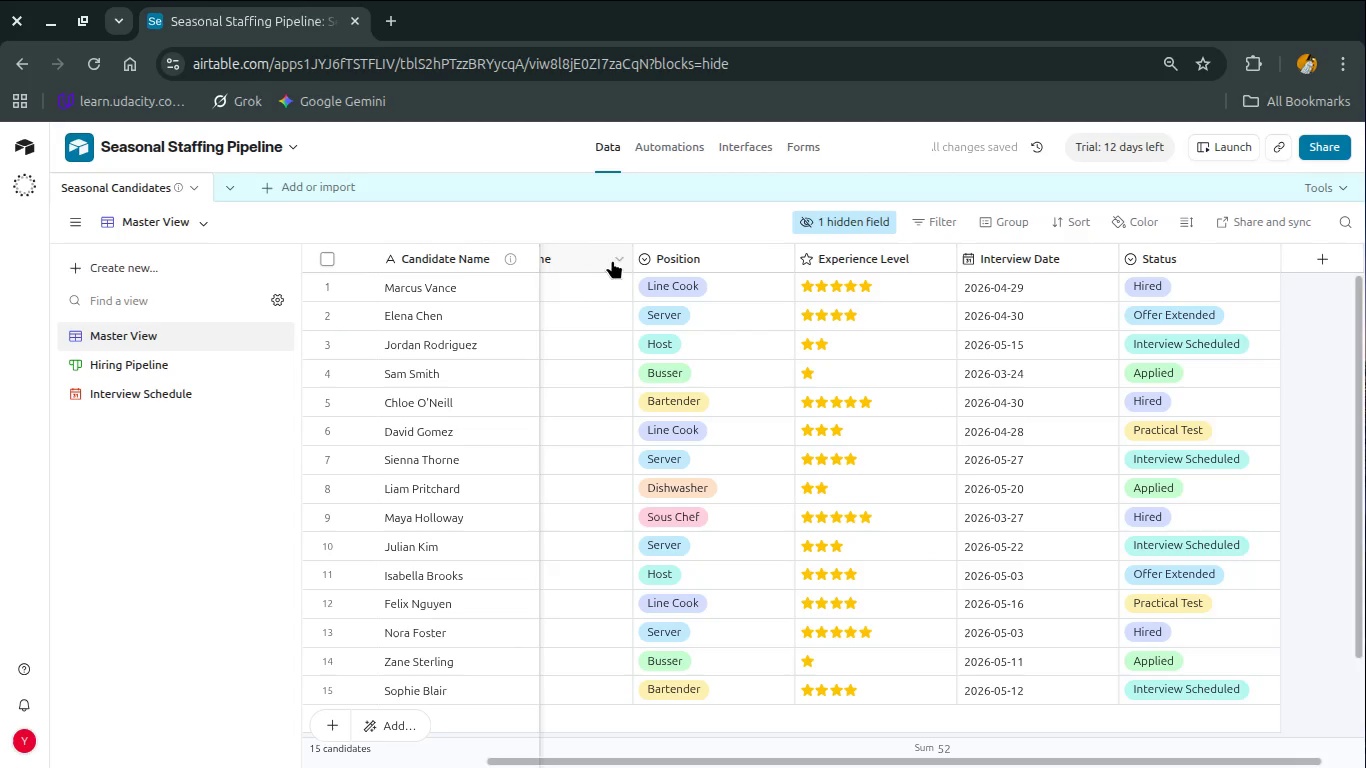 
scroll: coordinate [615, 259], scroll_direction: up, amount: 12.0
 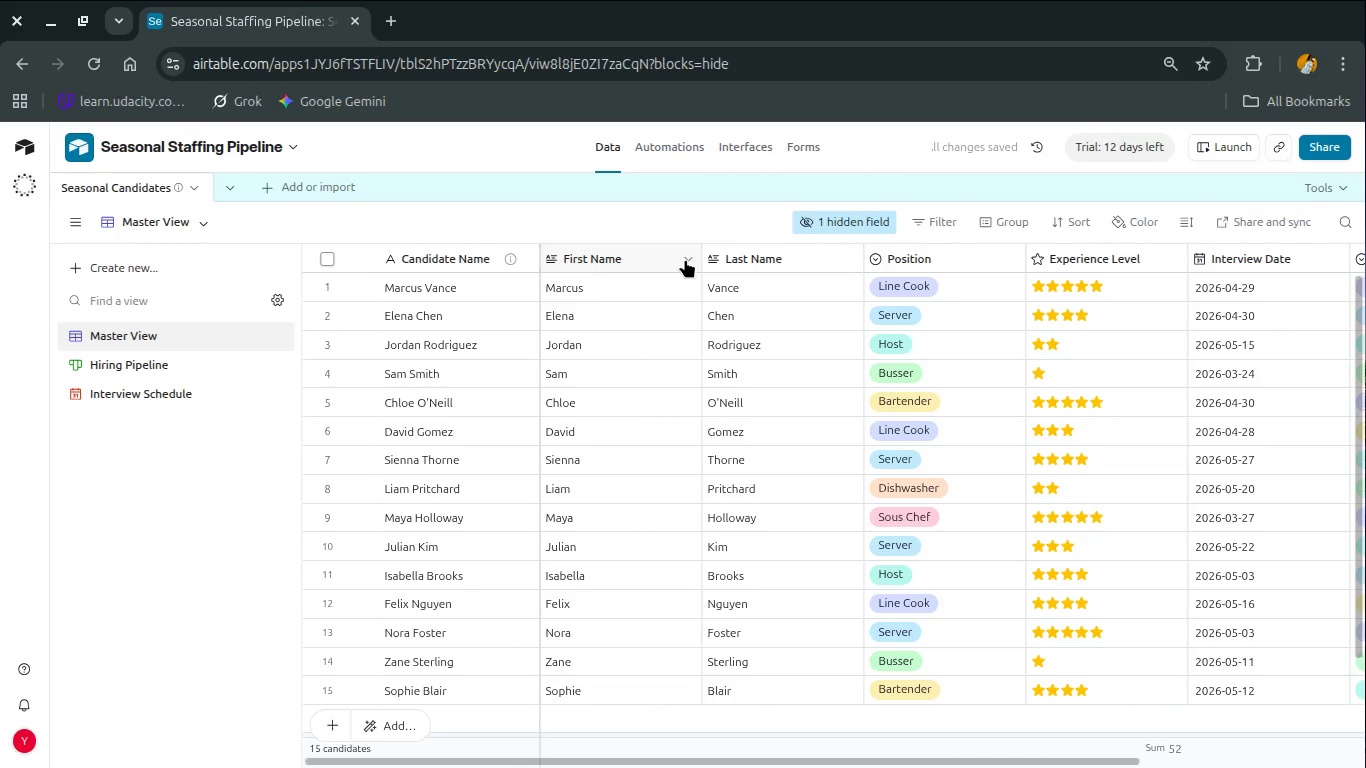 
left_click([685, 259])
 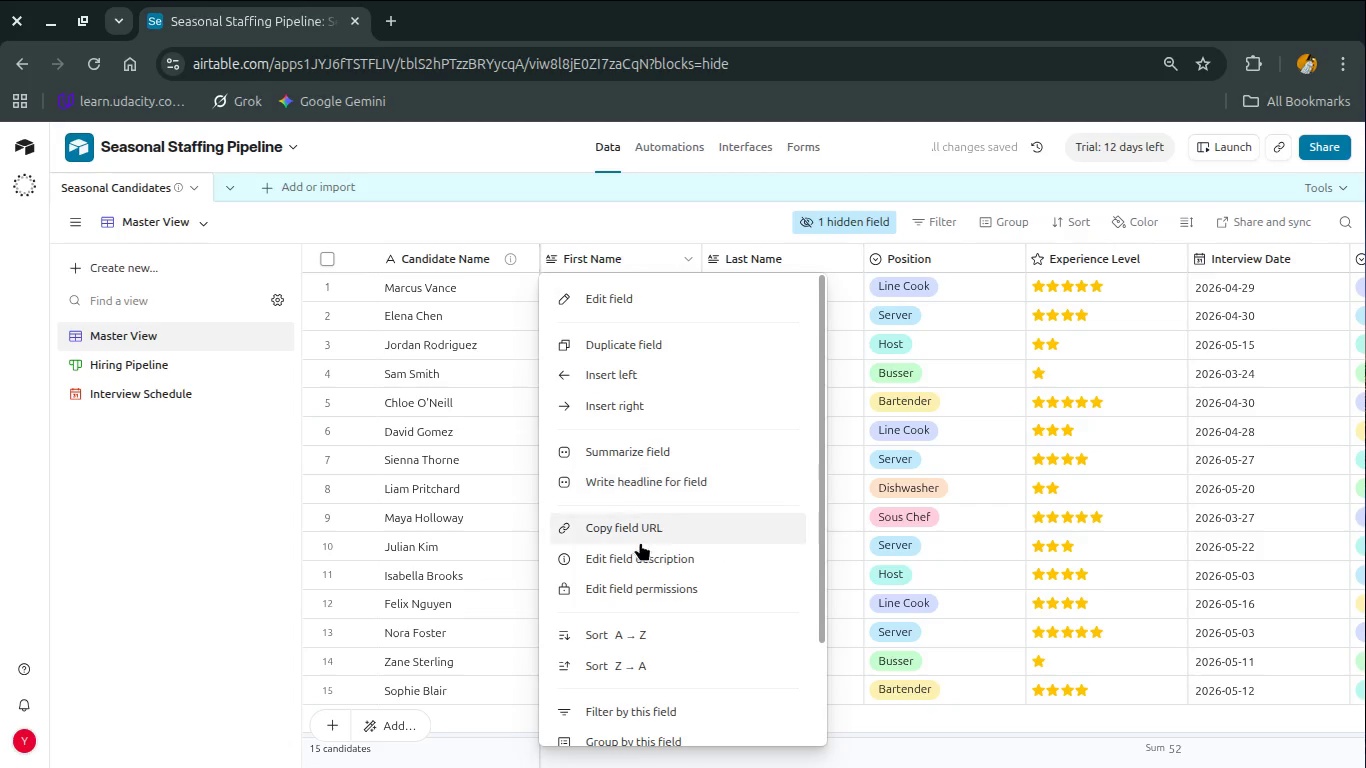 
left_click([639, 556])
 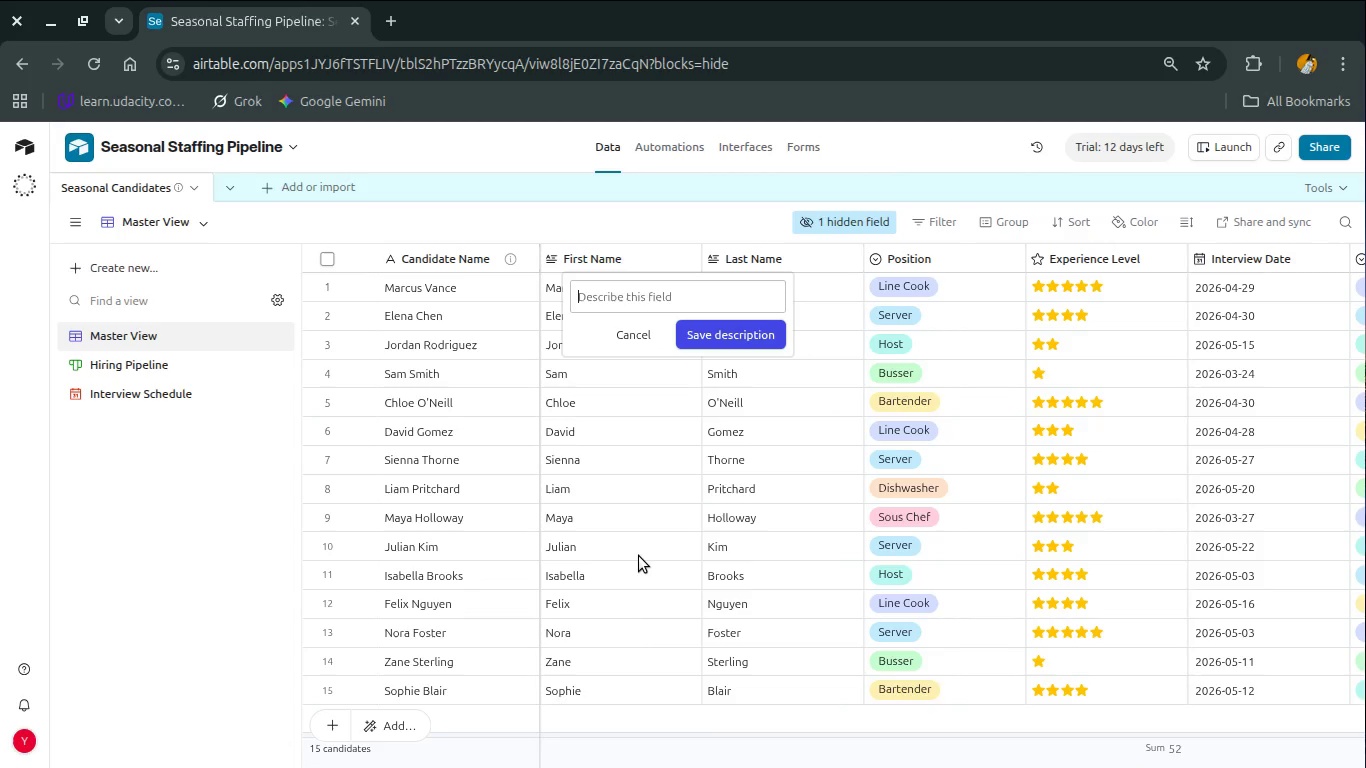 
wait(10.31)
 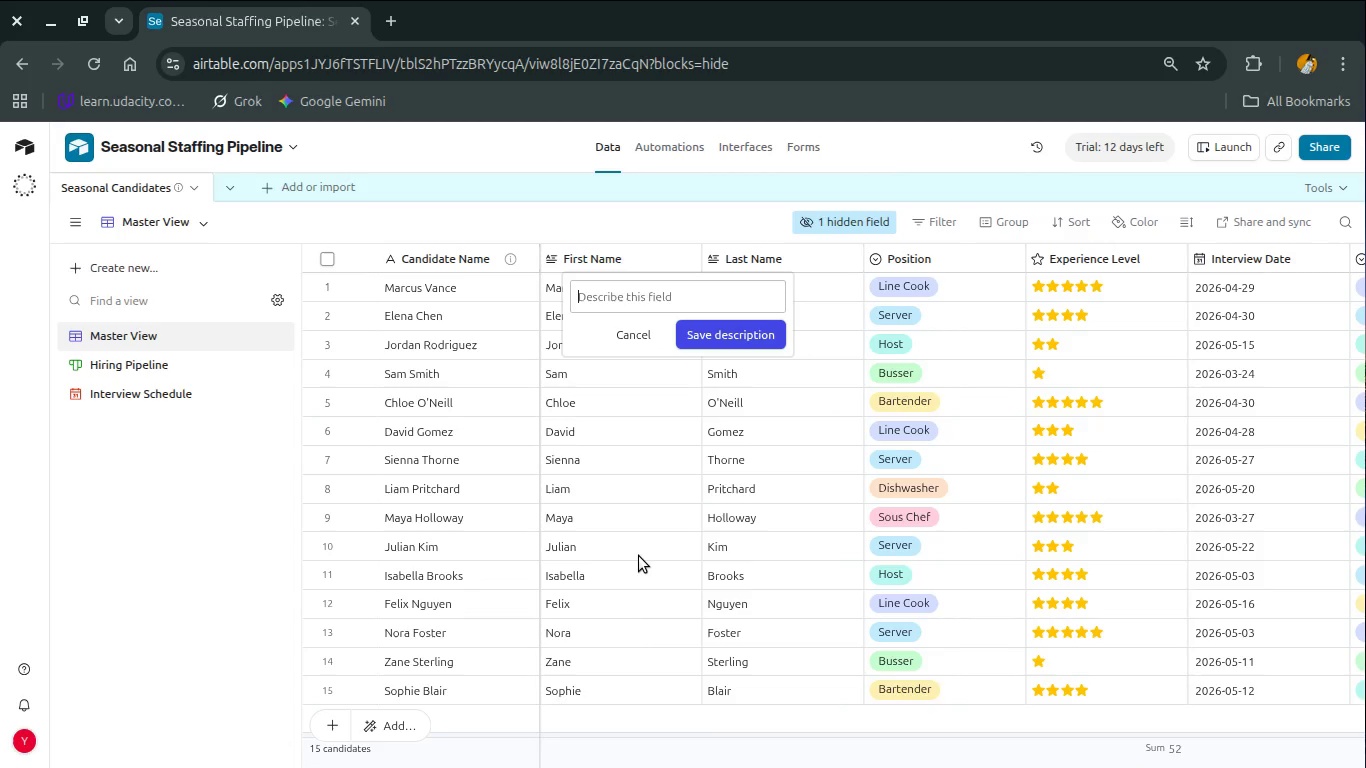 
type(First name o)
 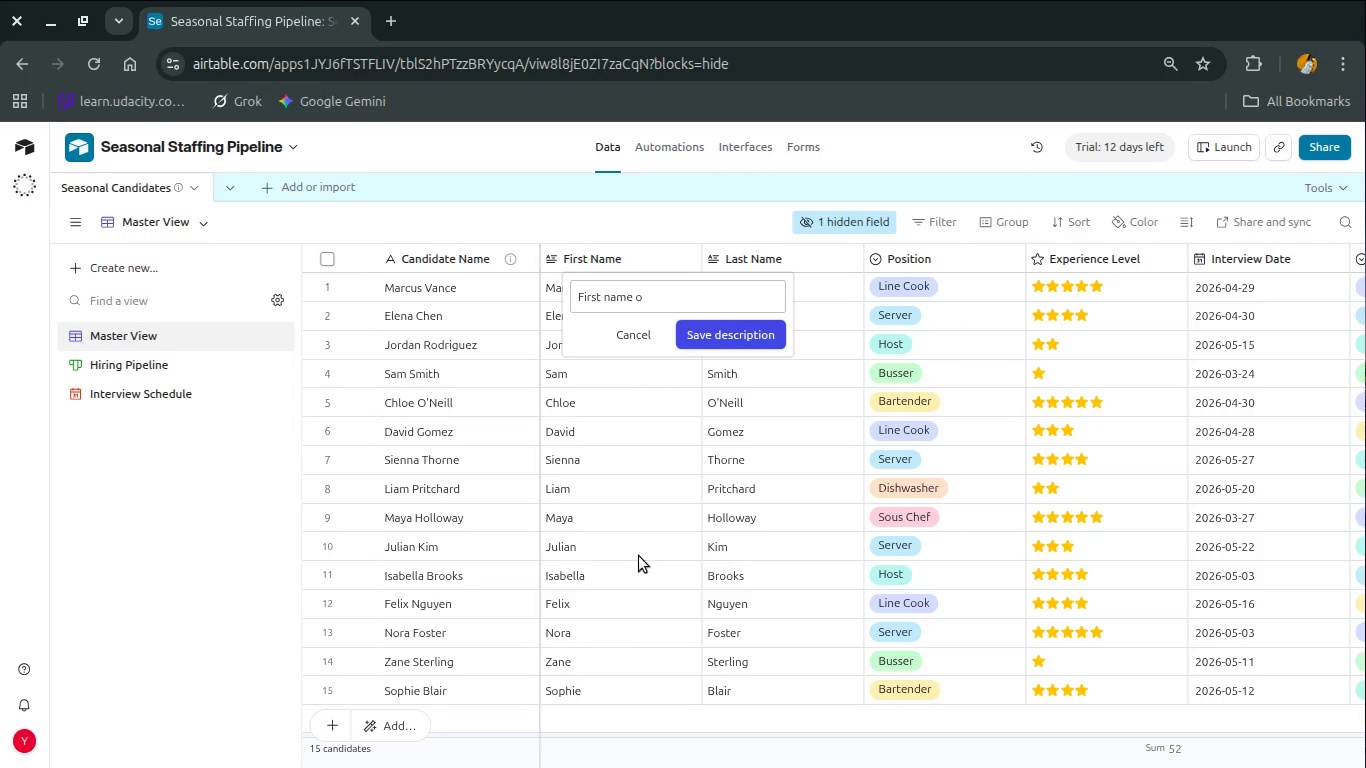 
type(f each appluc)
key(Backspace)
key(Backspace)
type(icant)
 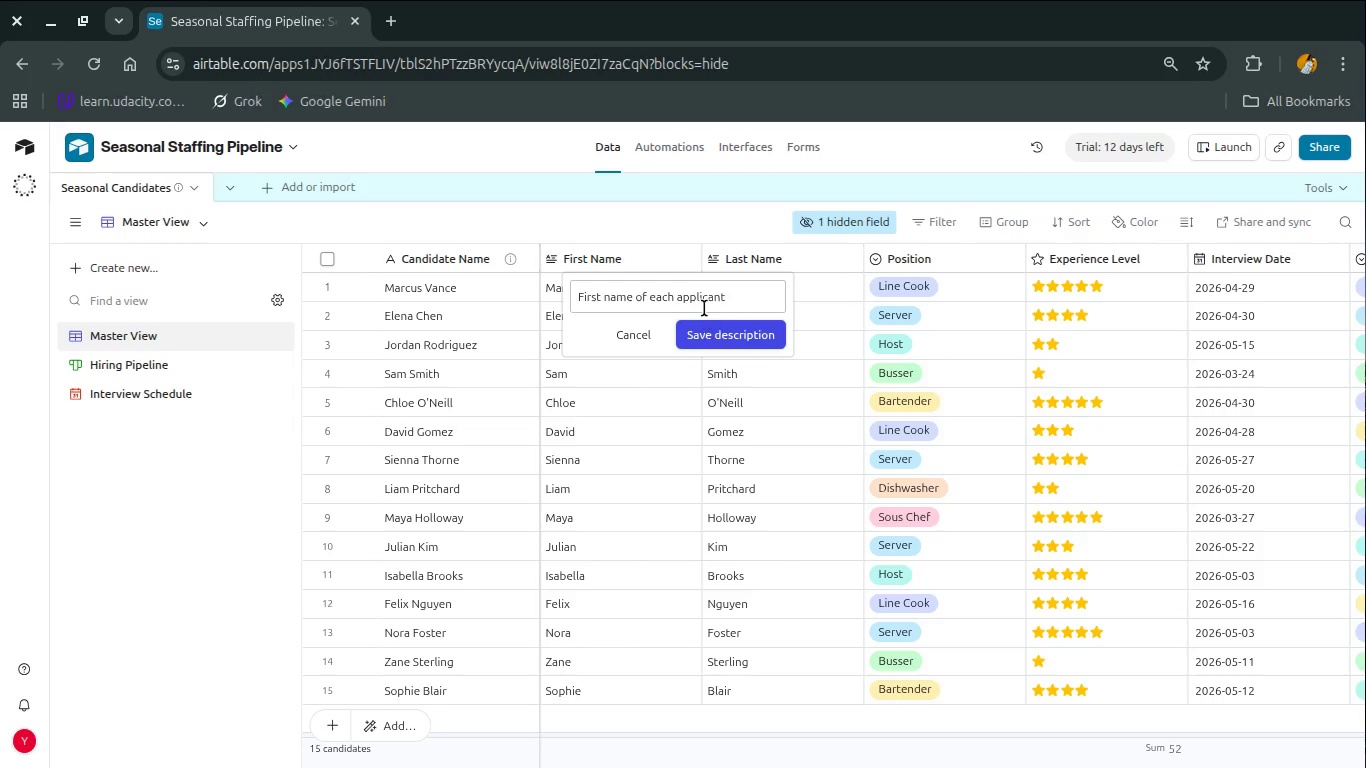 
left_click([709, 330])
 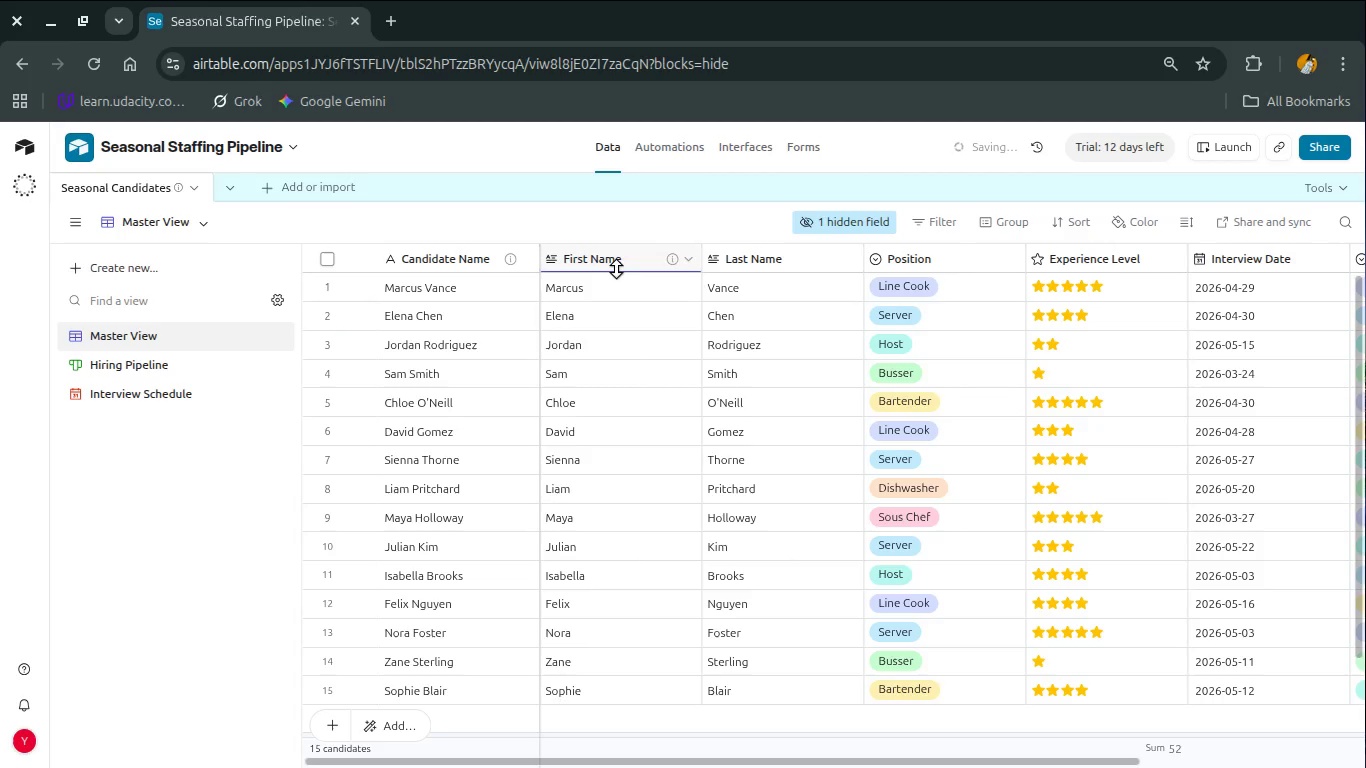 
double_click([616, 269])
 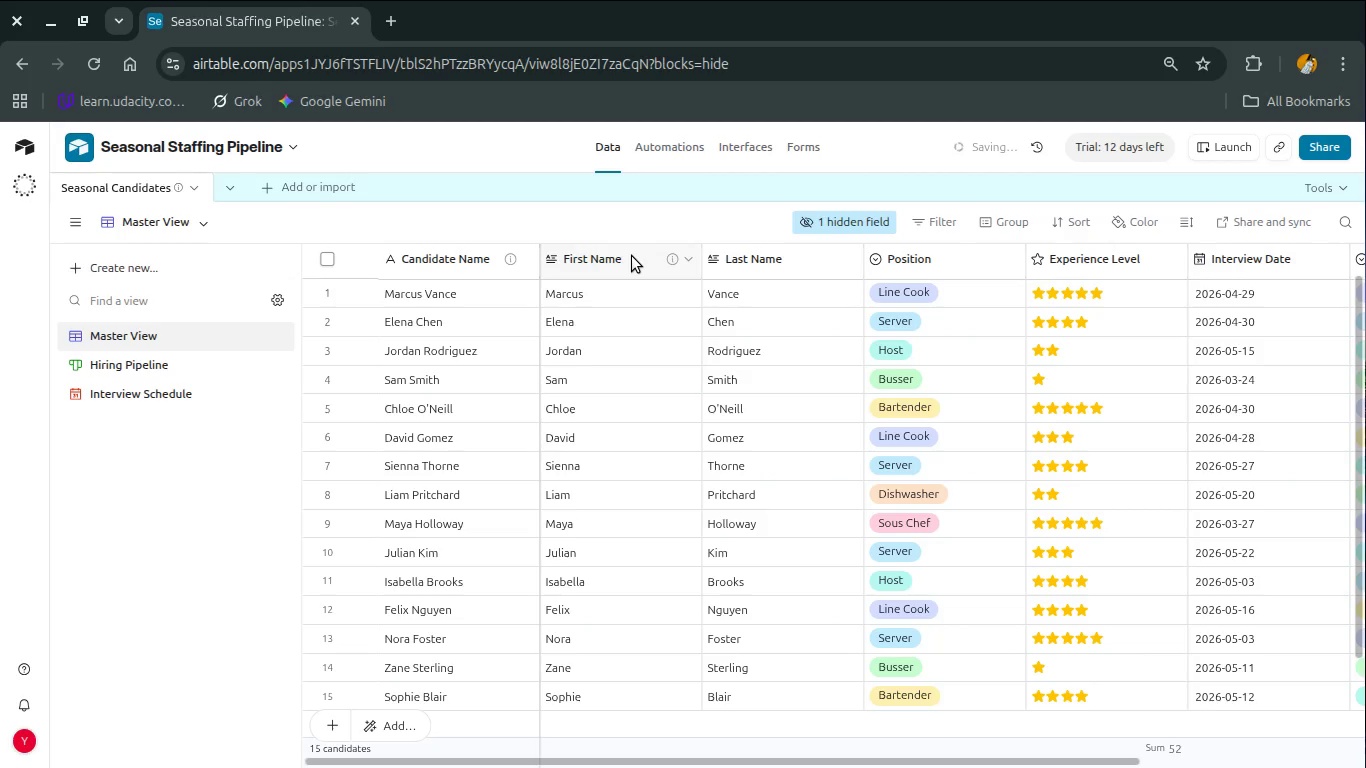 
double_click([632, 256])
 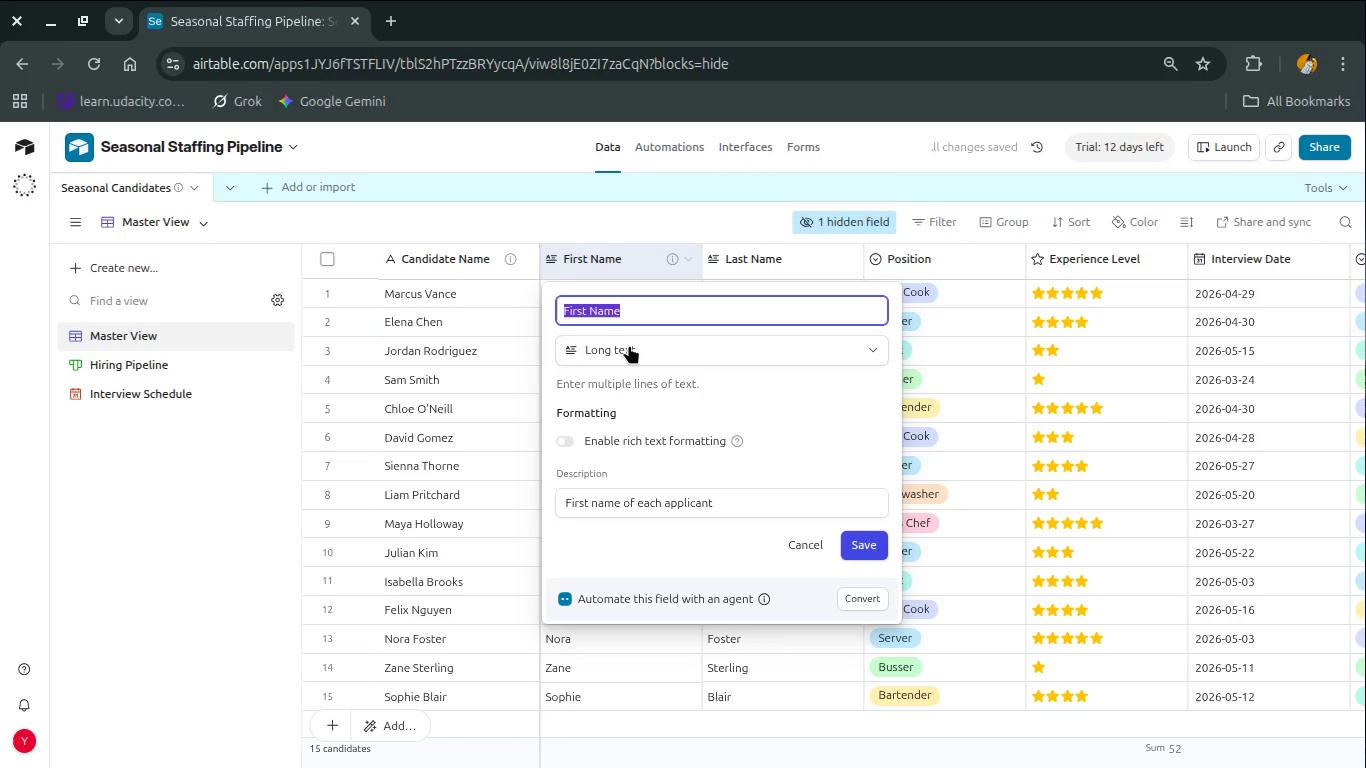 
left_click([629, 348])
 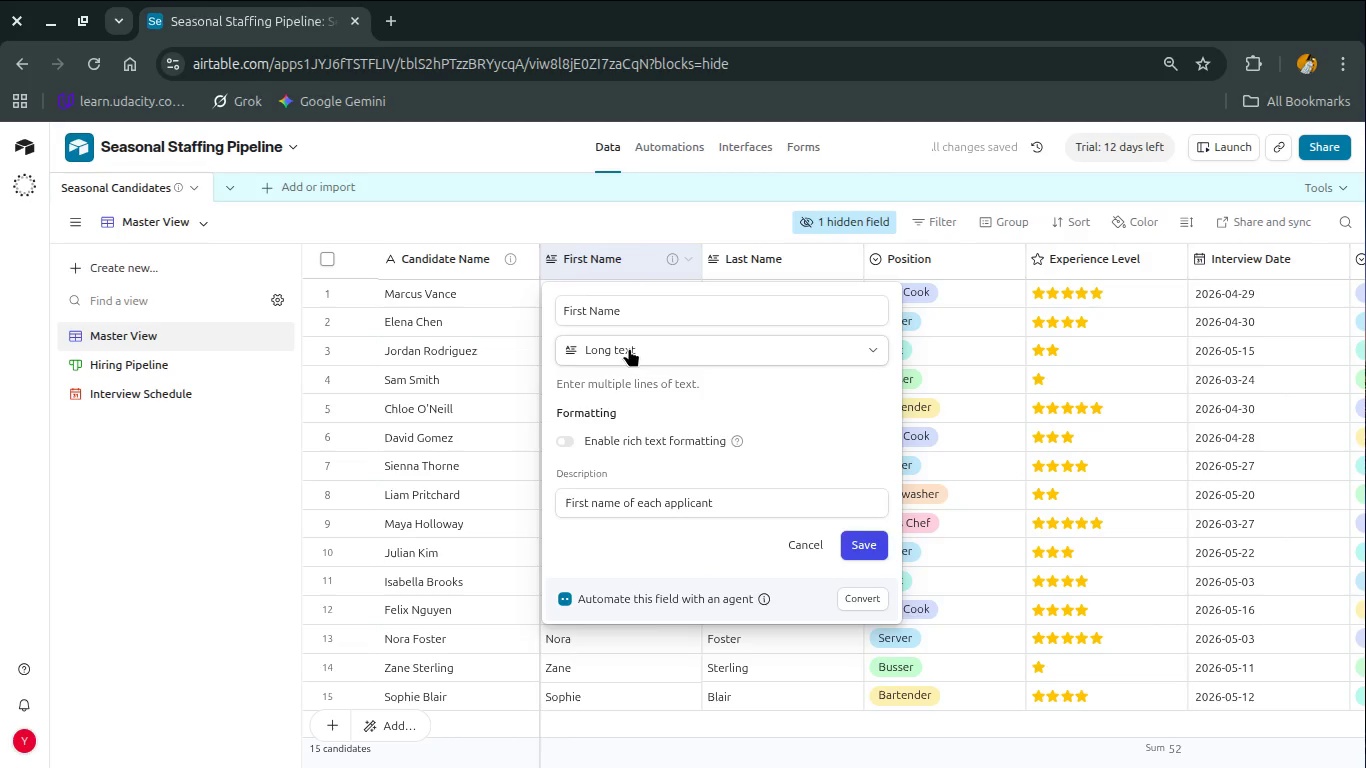 
type(sing)
 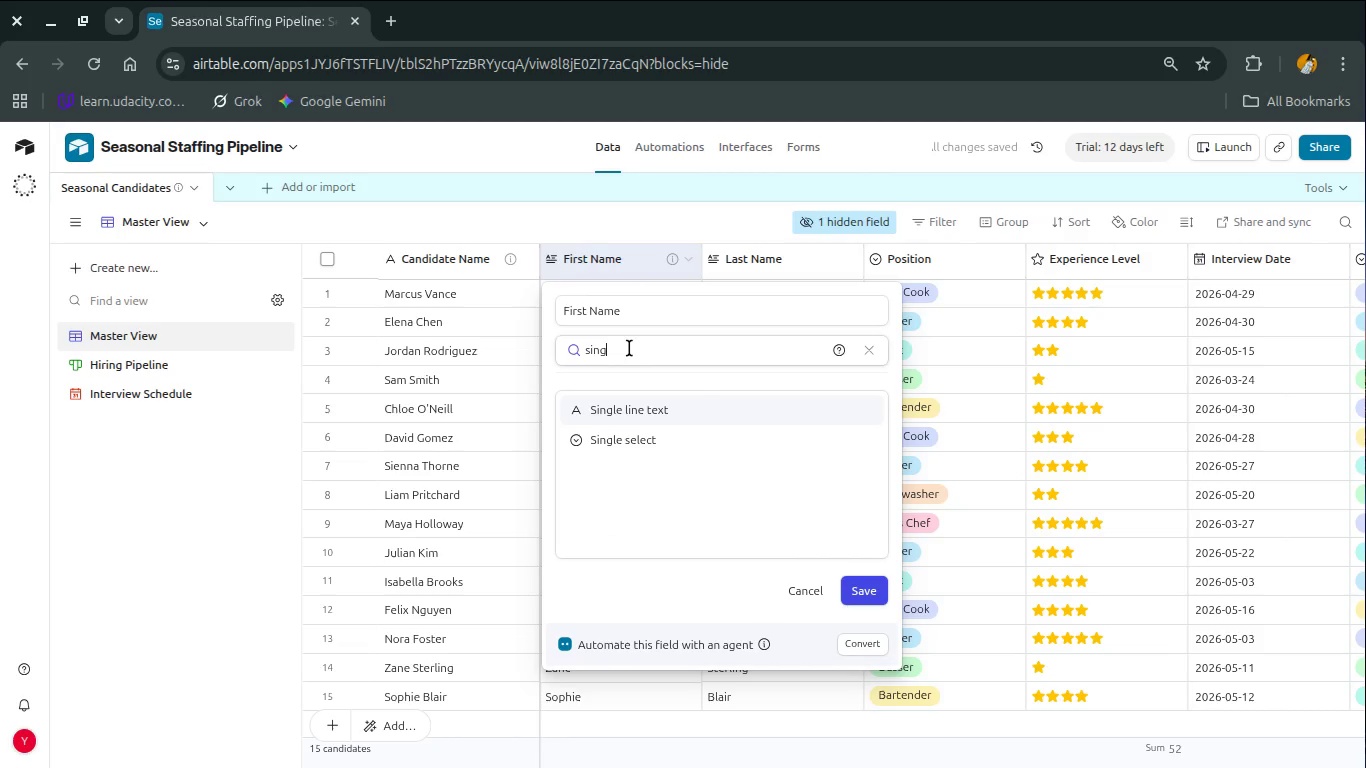 
key(Enter)
 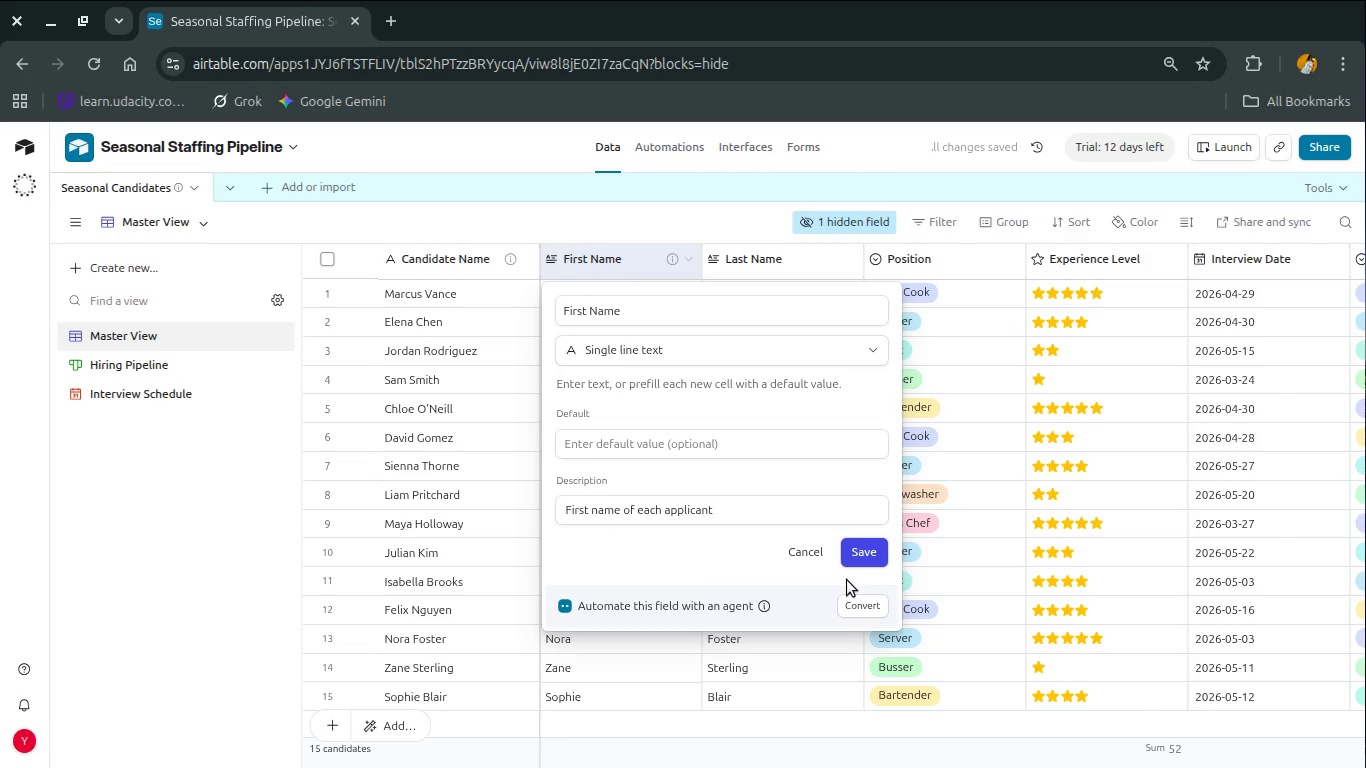 
left_click([866, 563])
 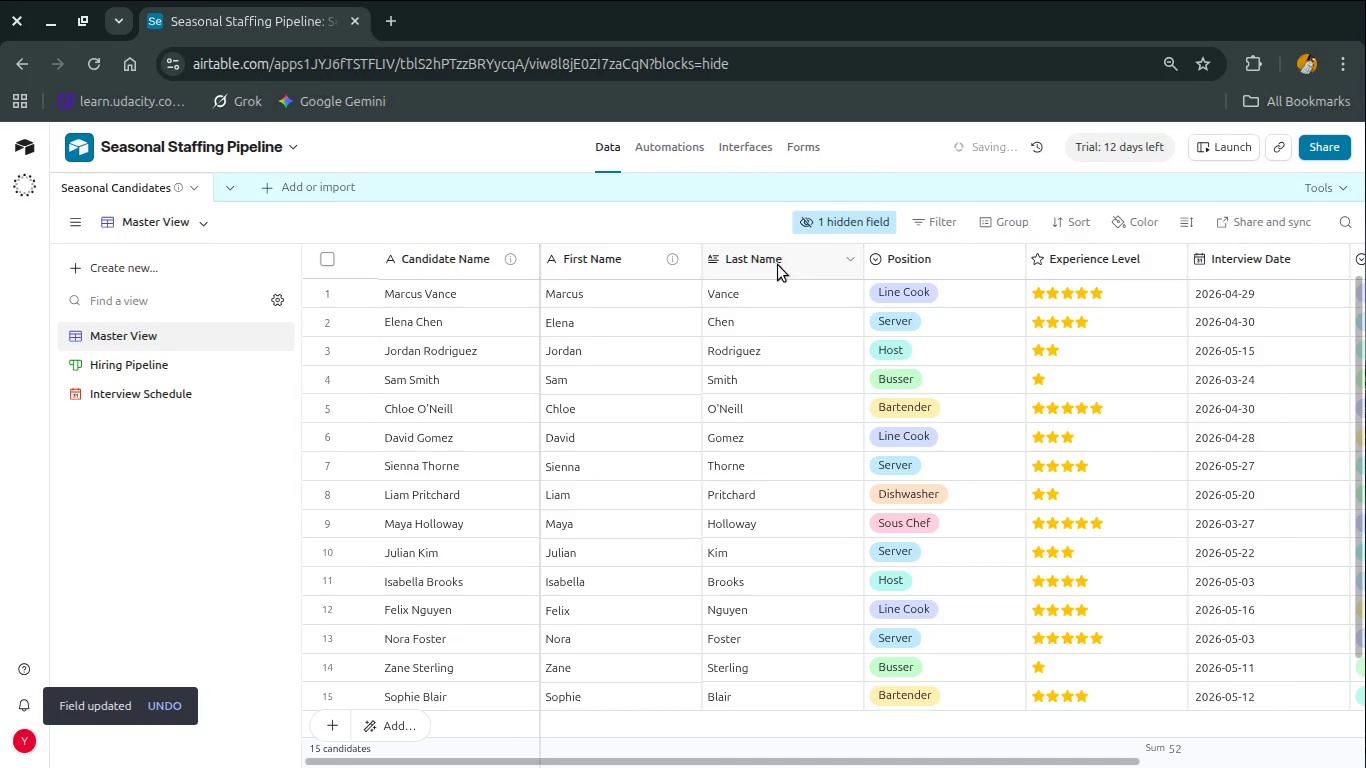 
double_click([778, 264])
 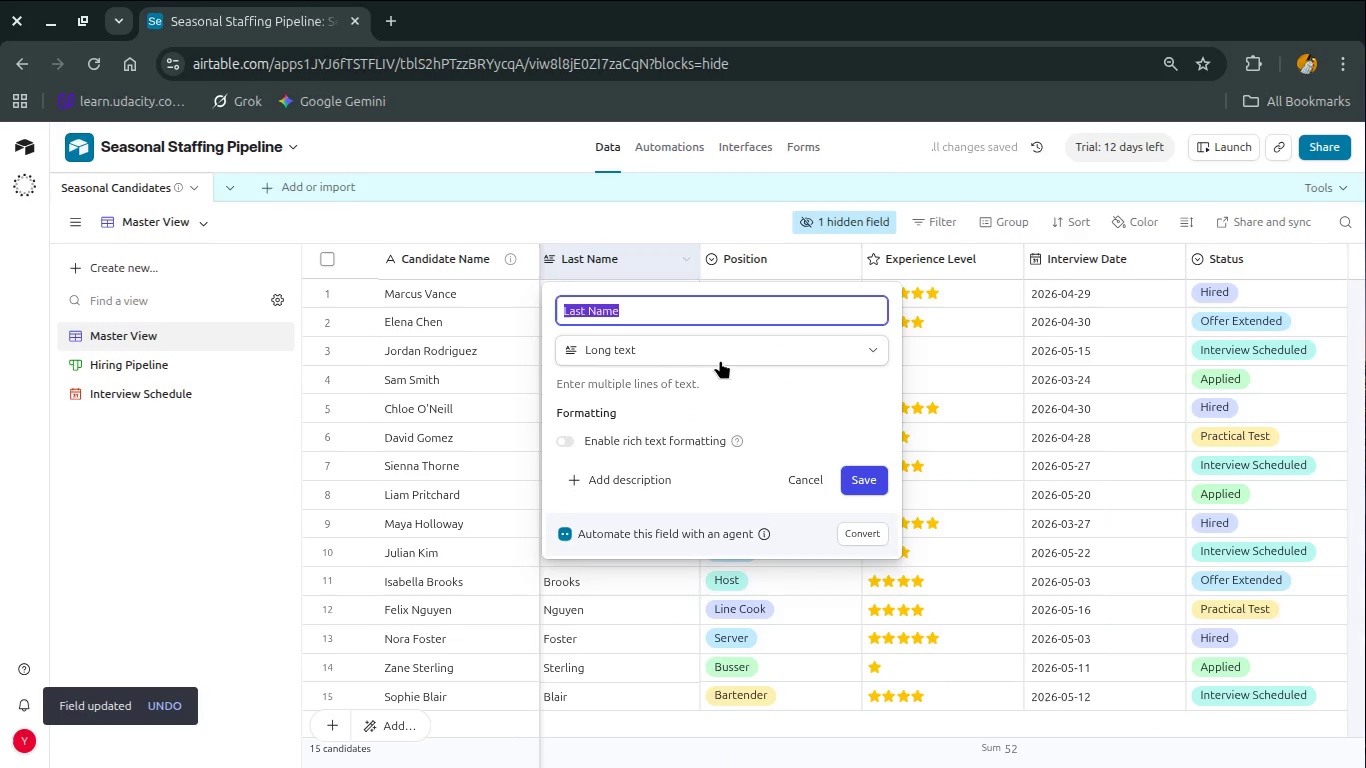 
left_click([718, 361])
 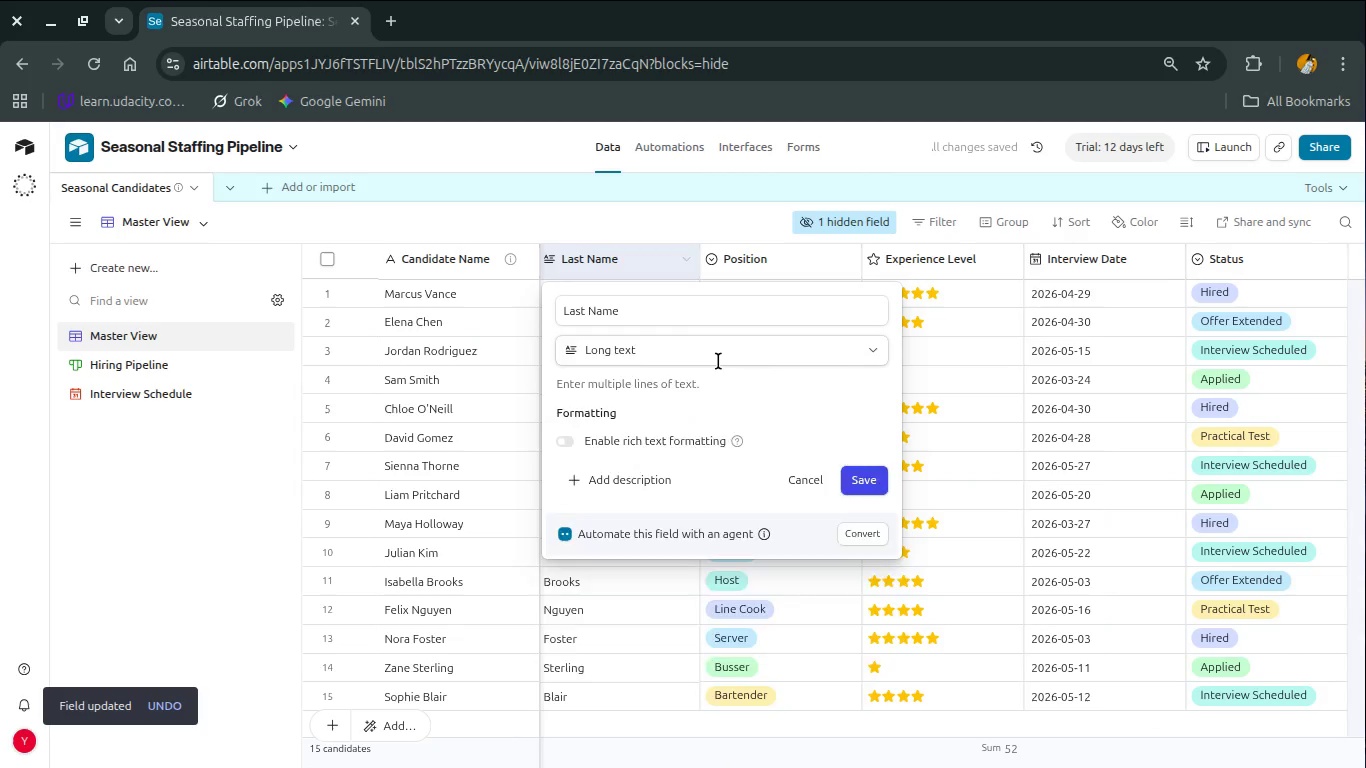 
type(sngle)
 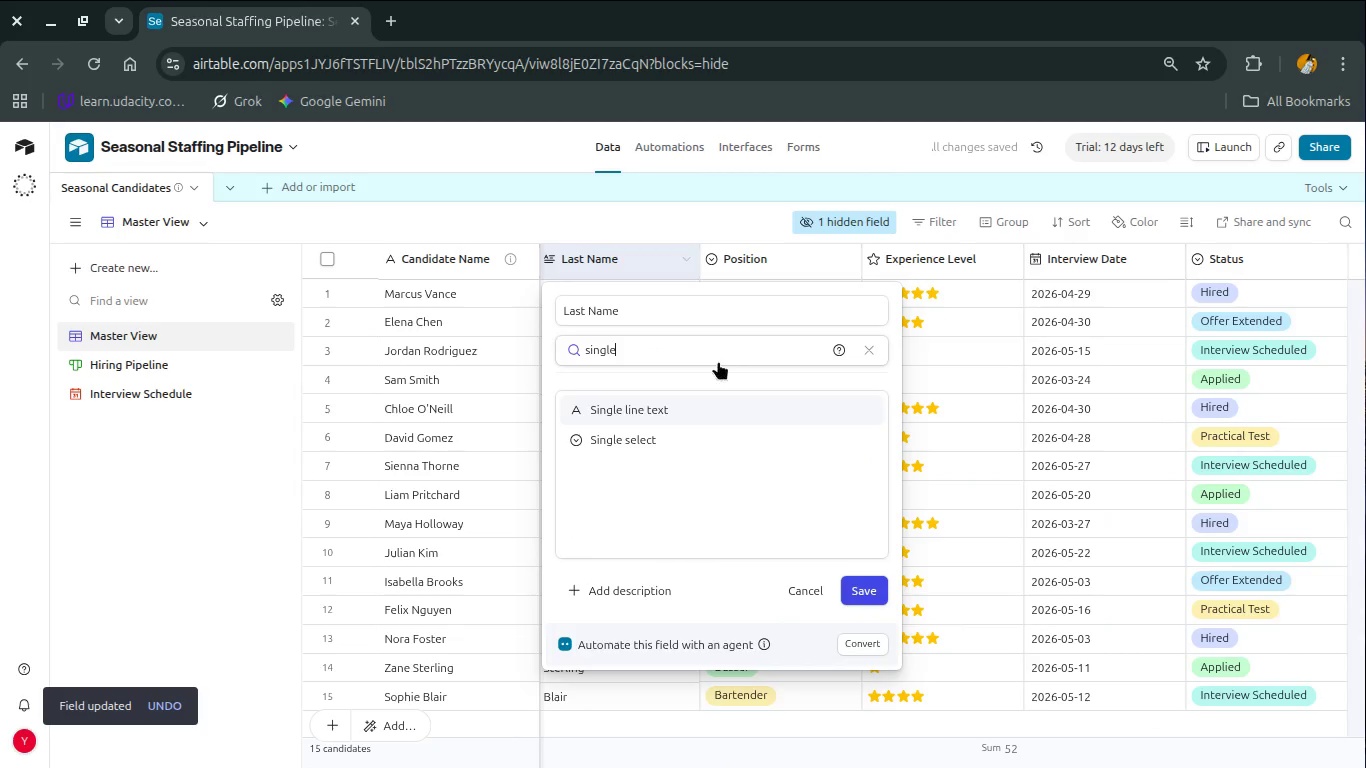 
hold_key(key=I, duration=0.3)
 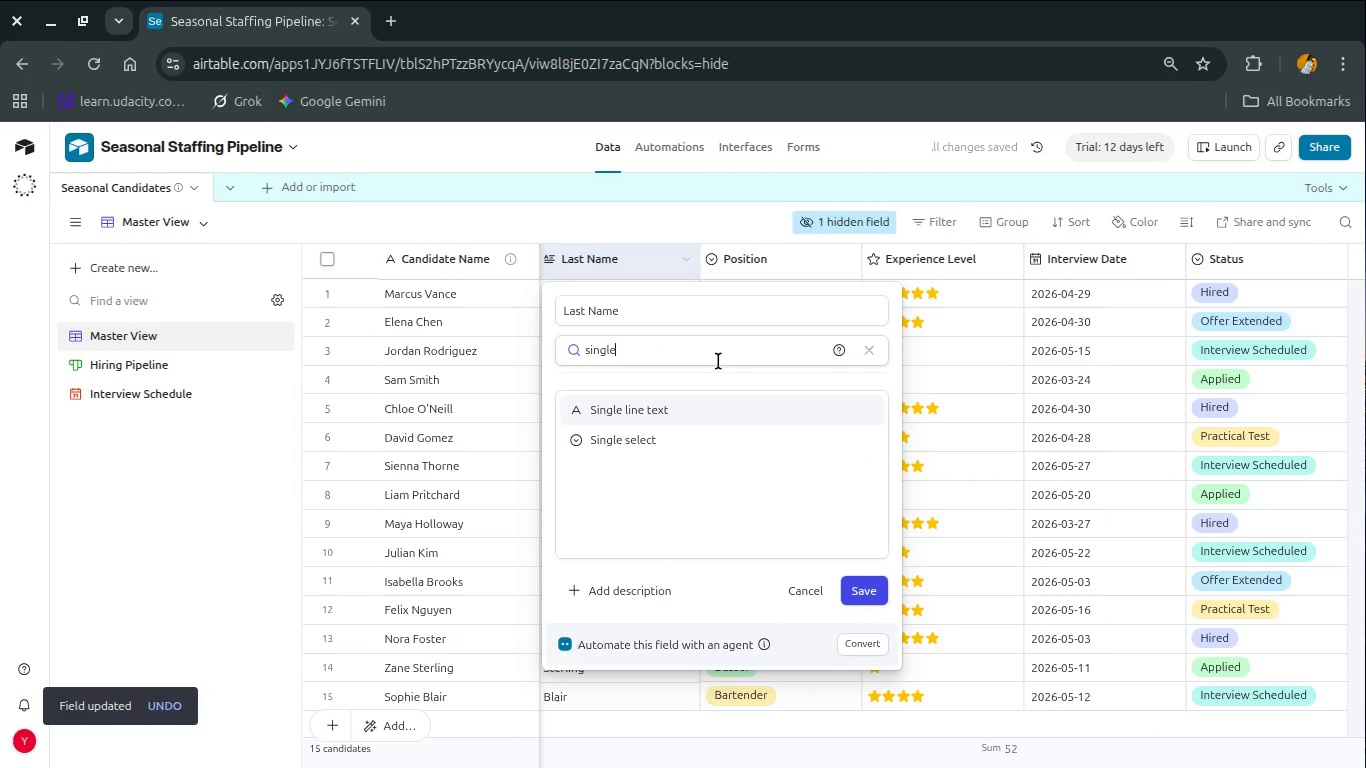 
key(Enter)
 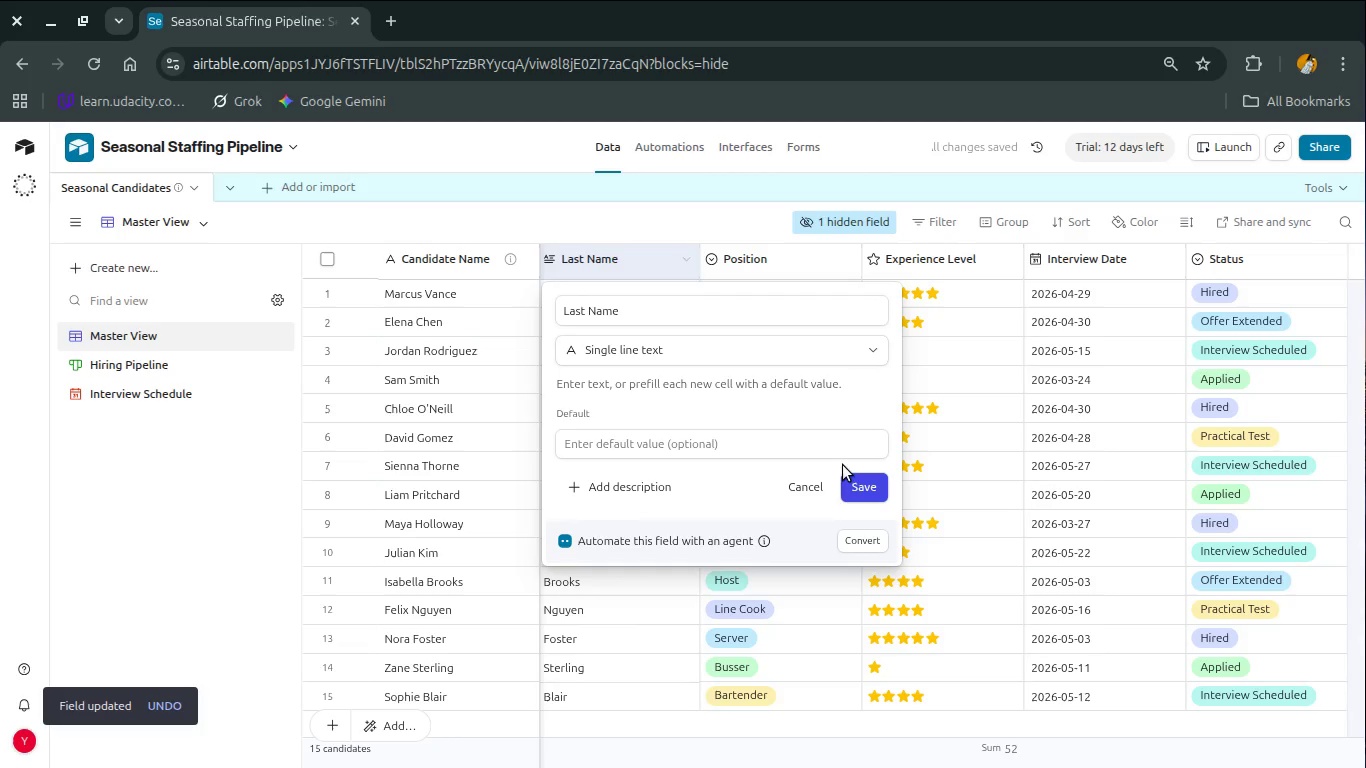 
left_click([854, 476])
 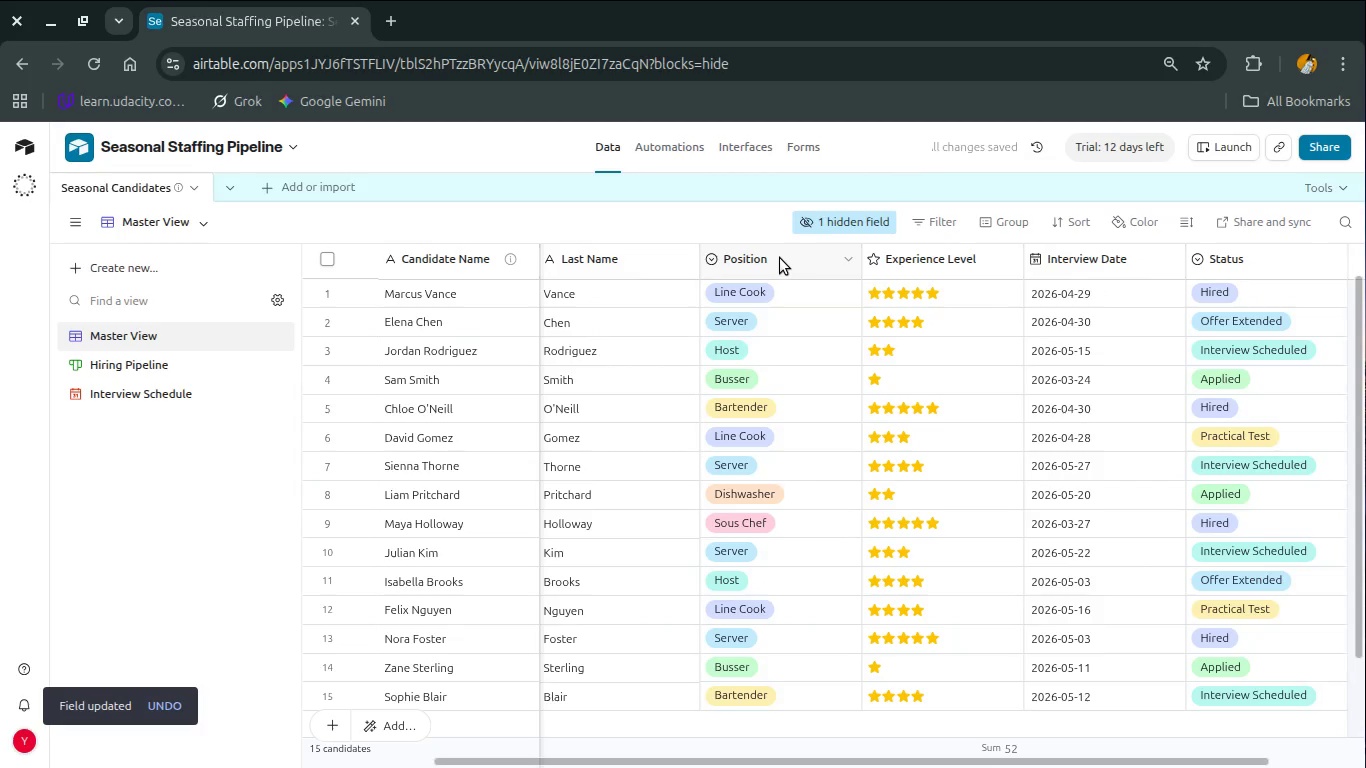 
scroll: coordinate [774, 262], scroll_direction: up, amount: 8.0
 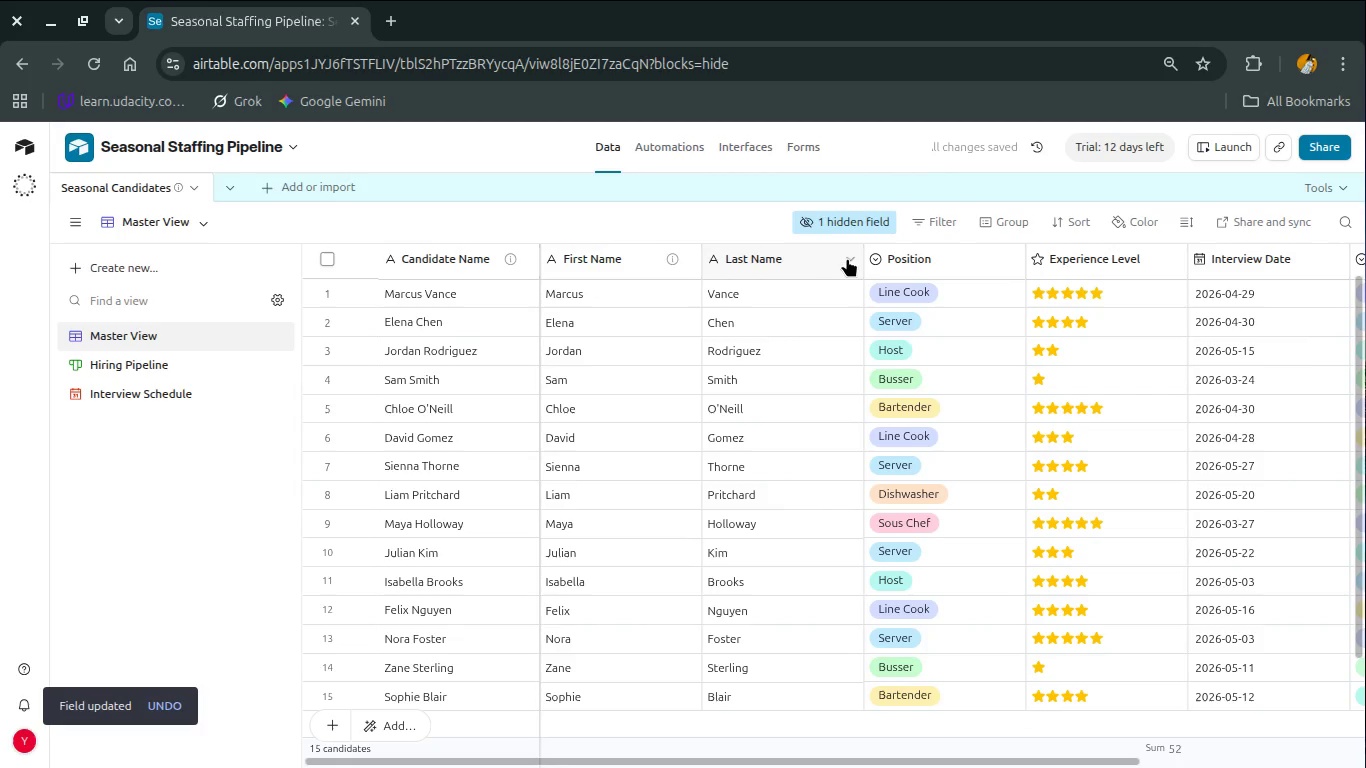 
left_click([848, 258])
 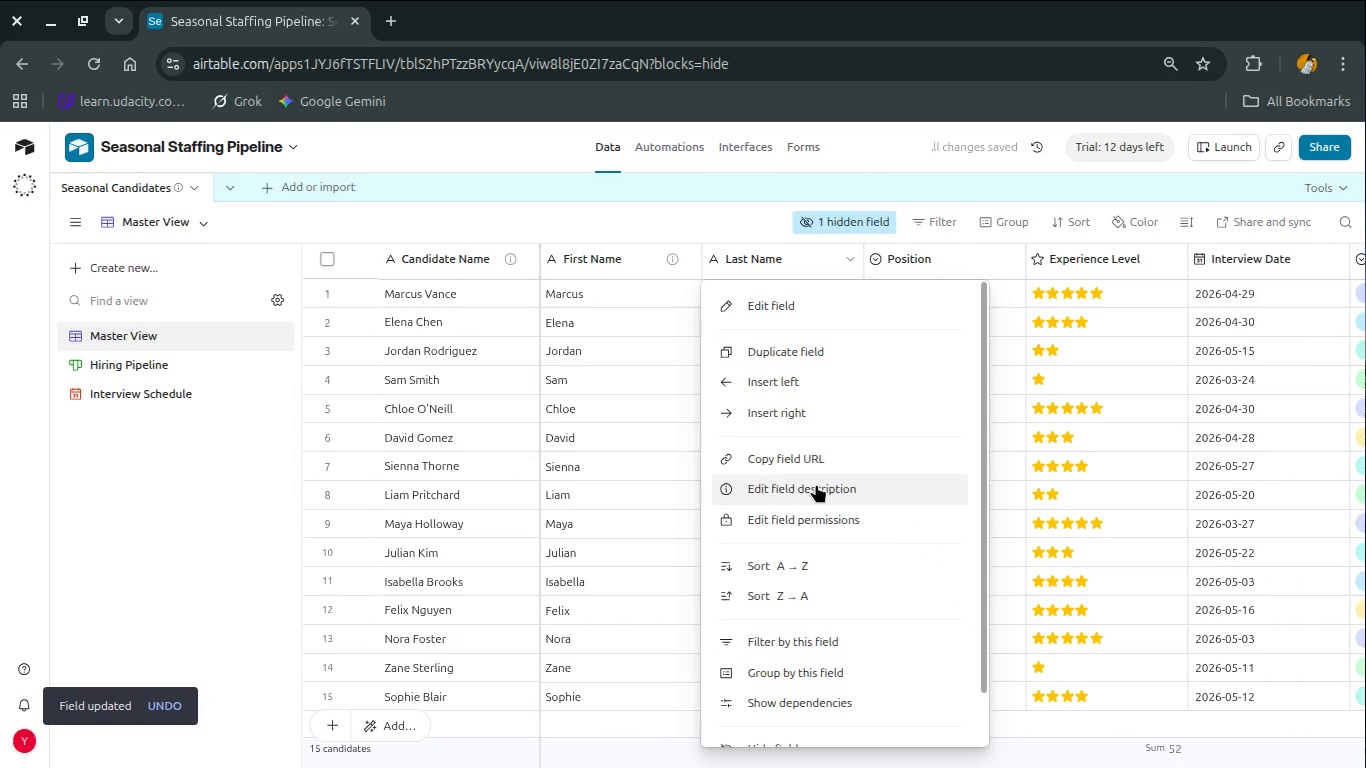 
left_click([816, 484])
 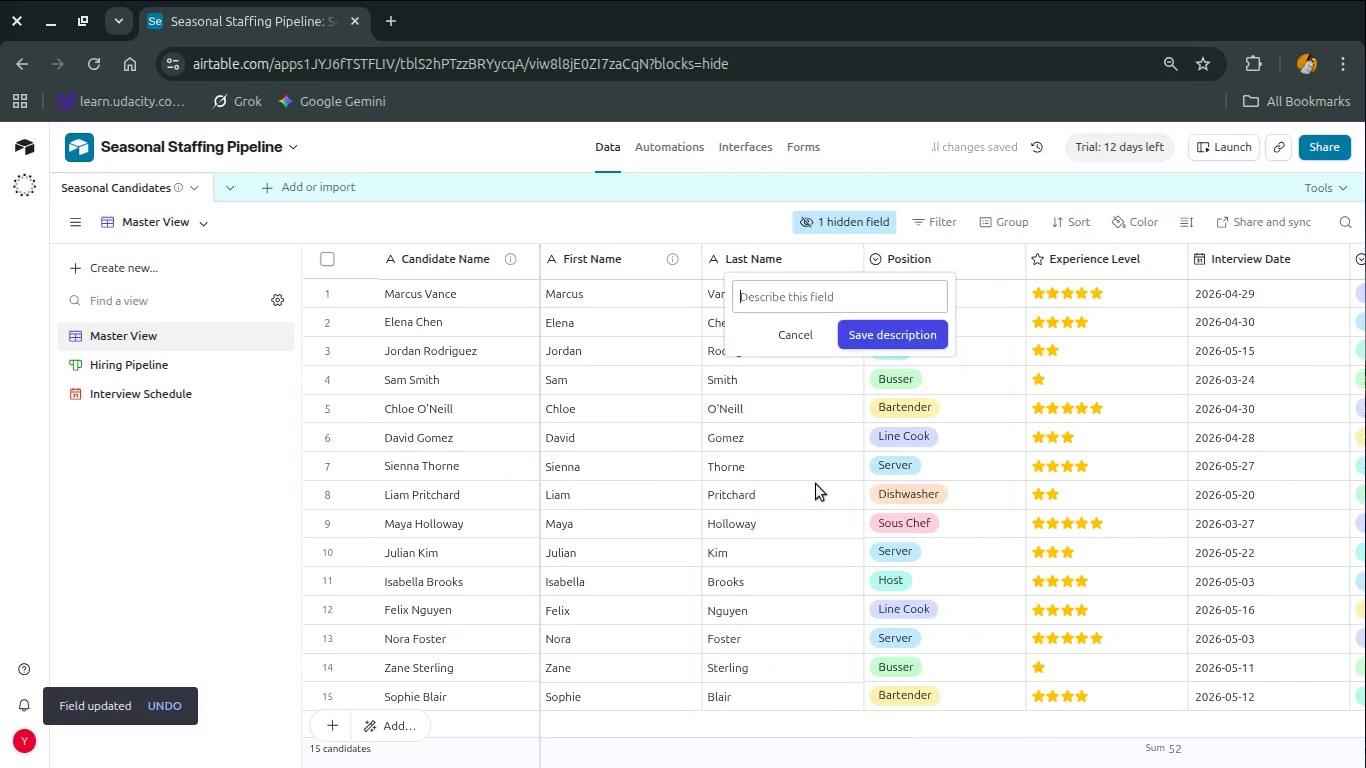 
type(lst)
key(Backspace)
key(Backspace)
key(Backspace)
key(Backspace)
type(Last name of each appicant)
 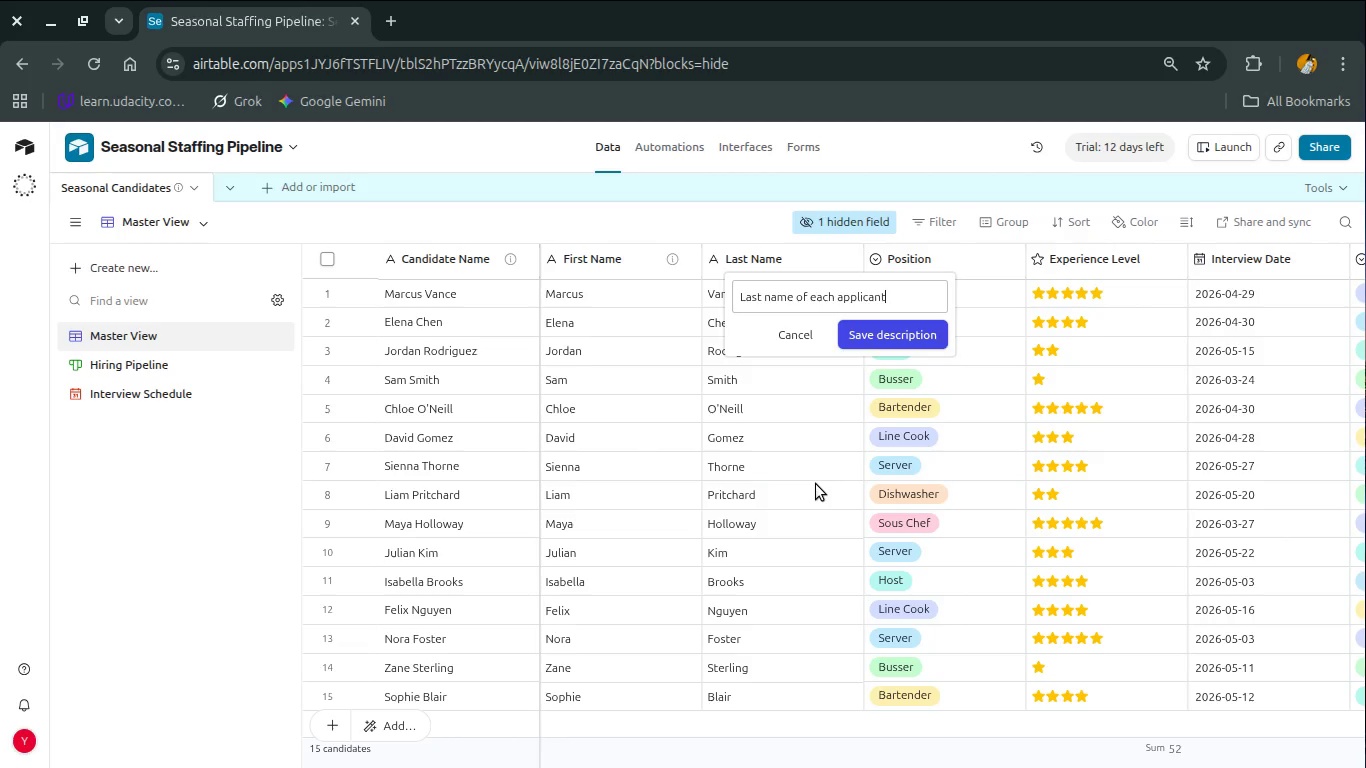 
key(Enter)
 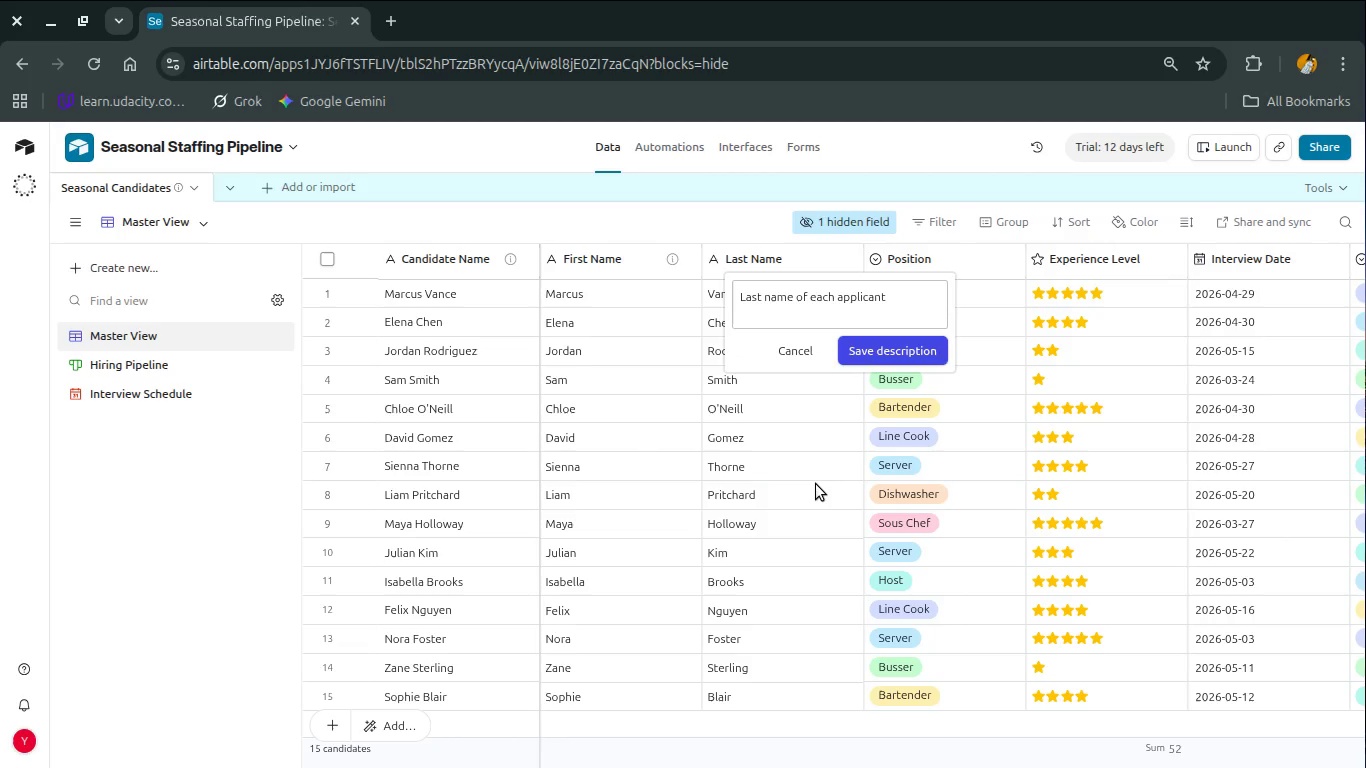 
key(Backspace)
 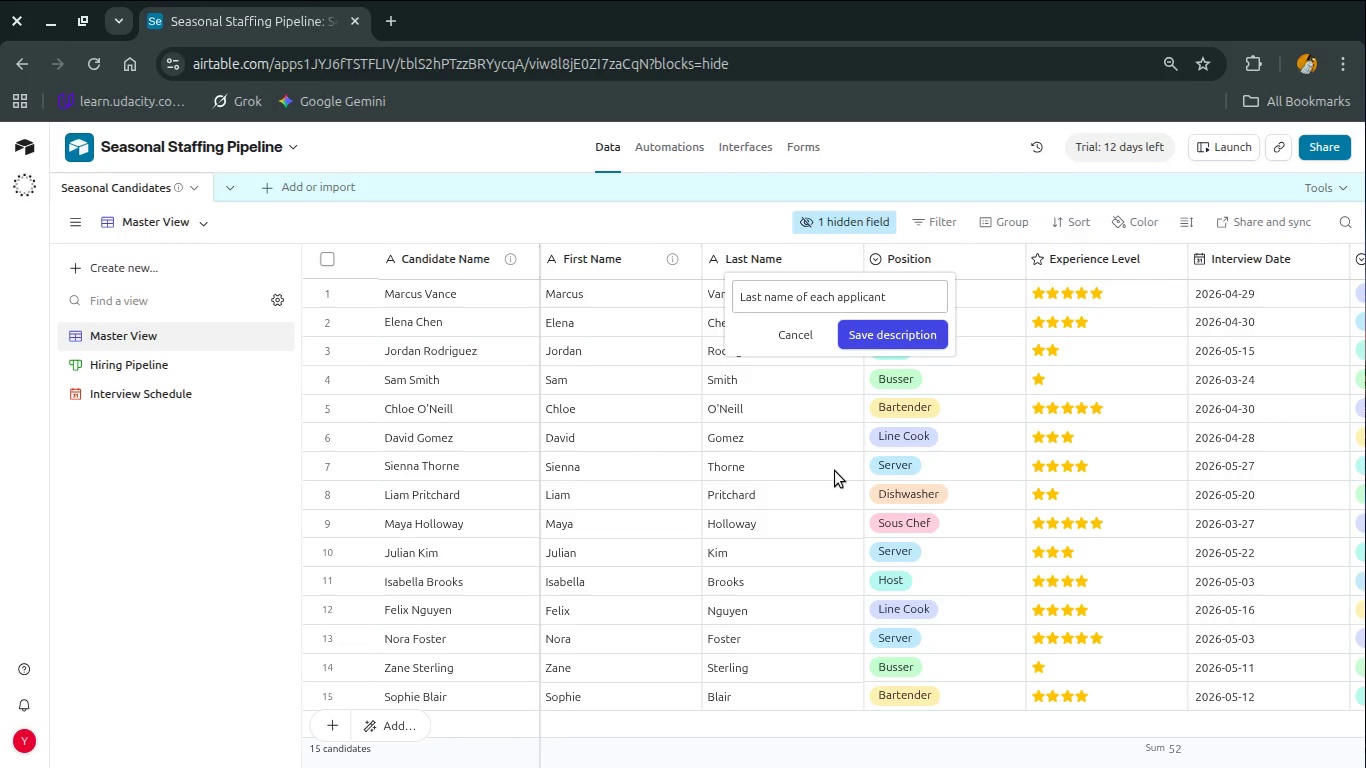 
key(Period)
 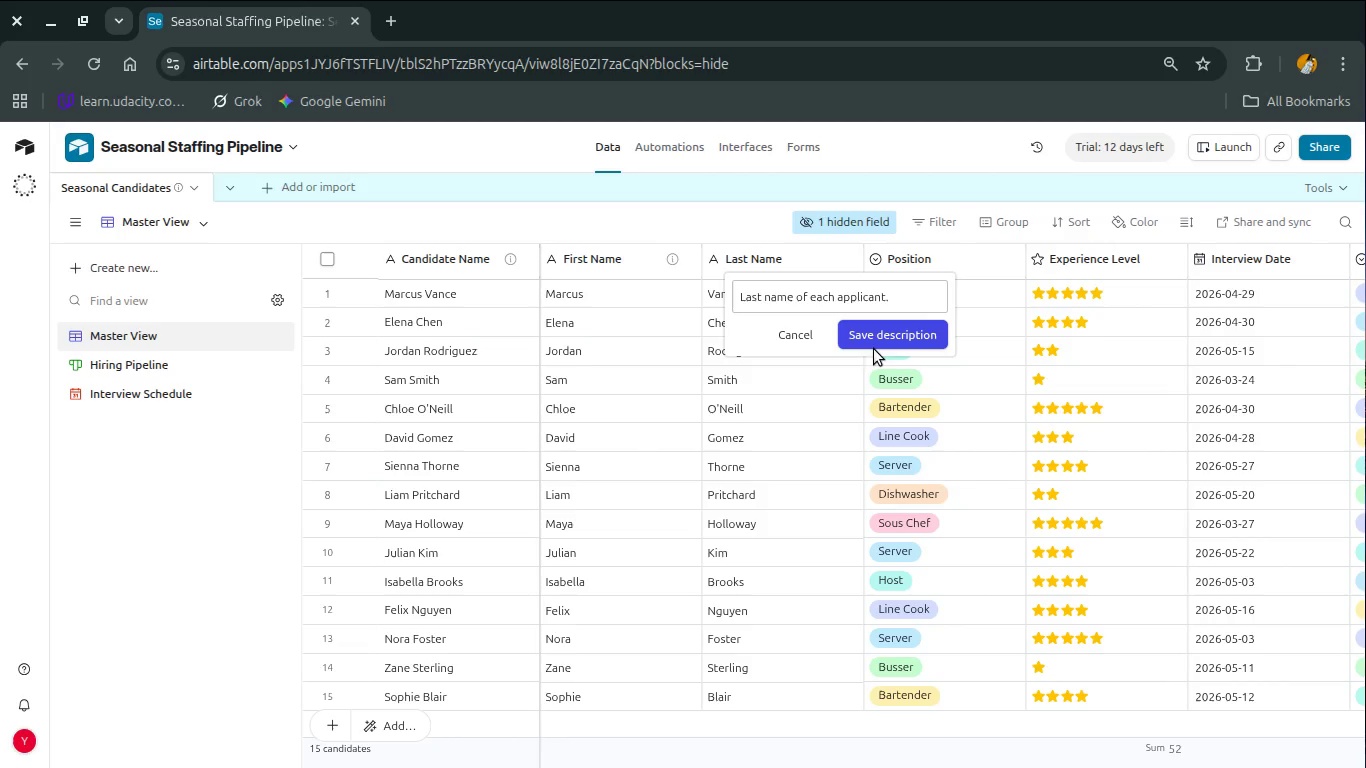 
left_click([876, 337])
 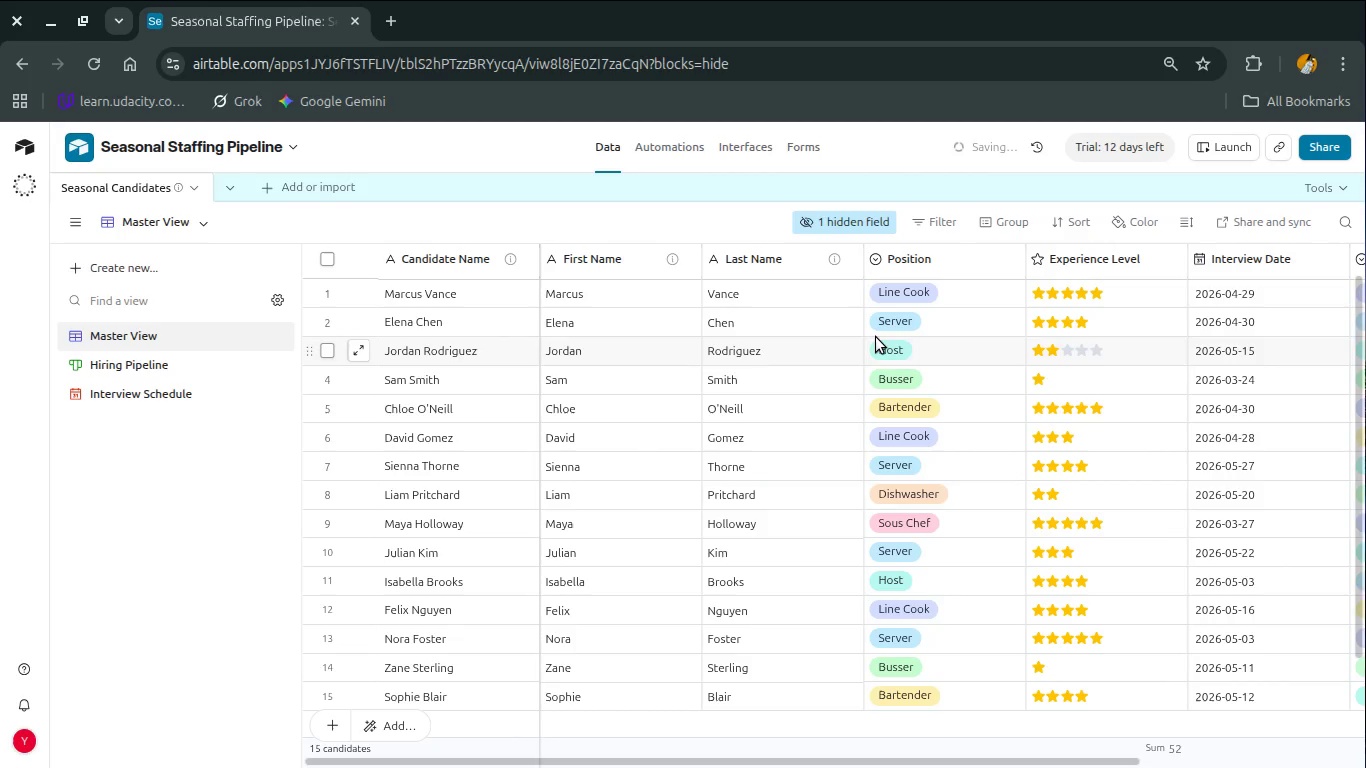 
key(Alt+AltLeft)
 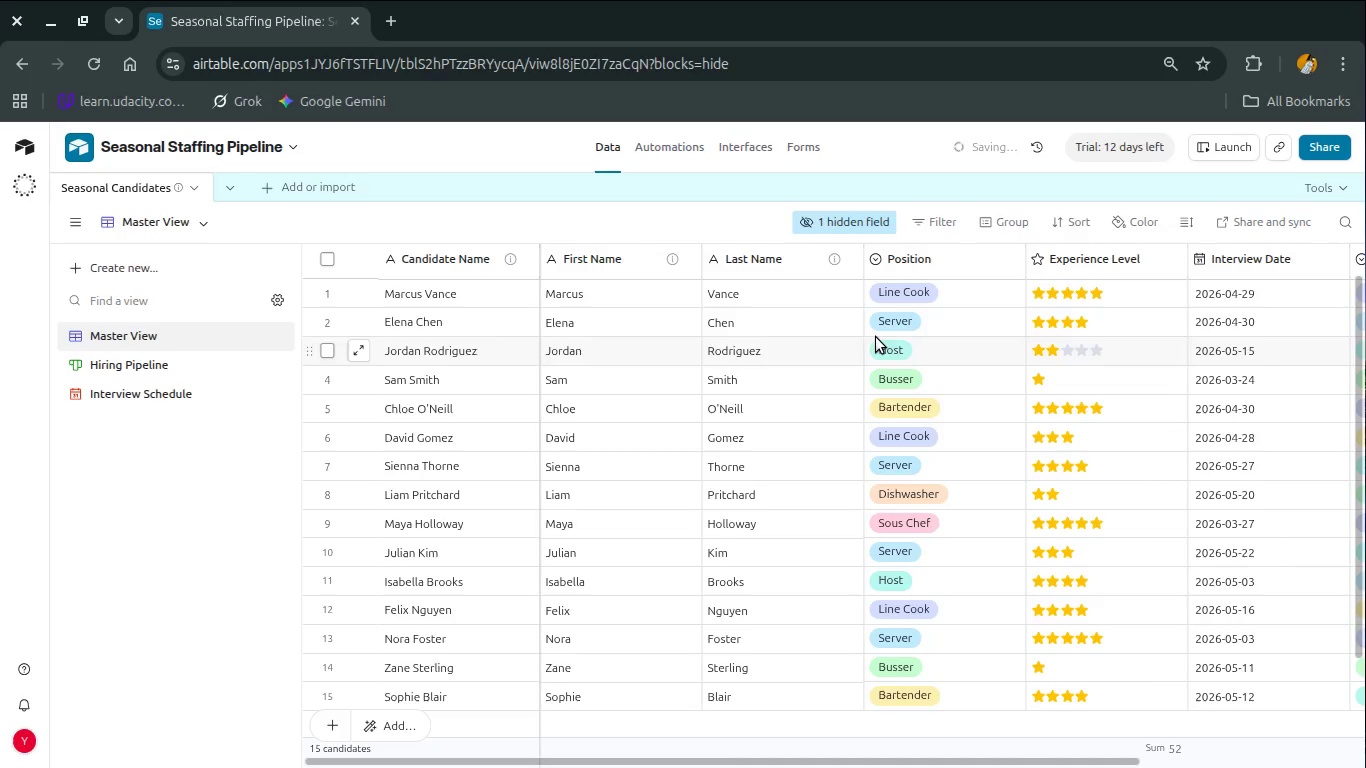 
key(Alt+Tab)